 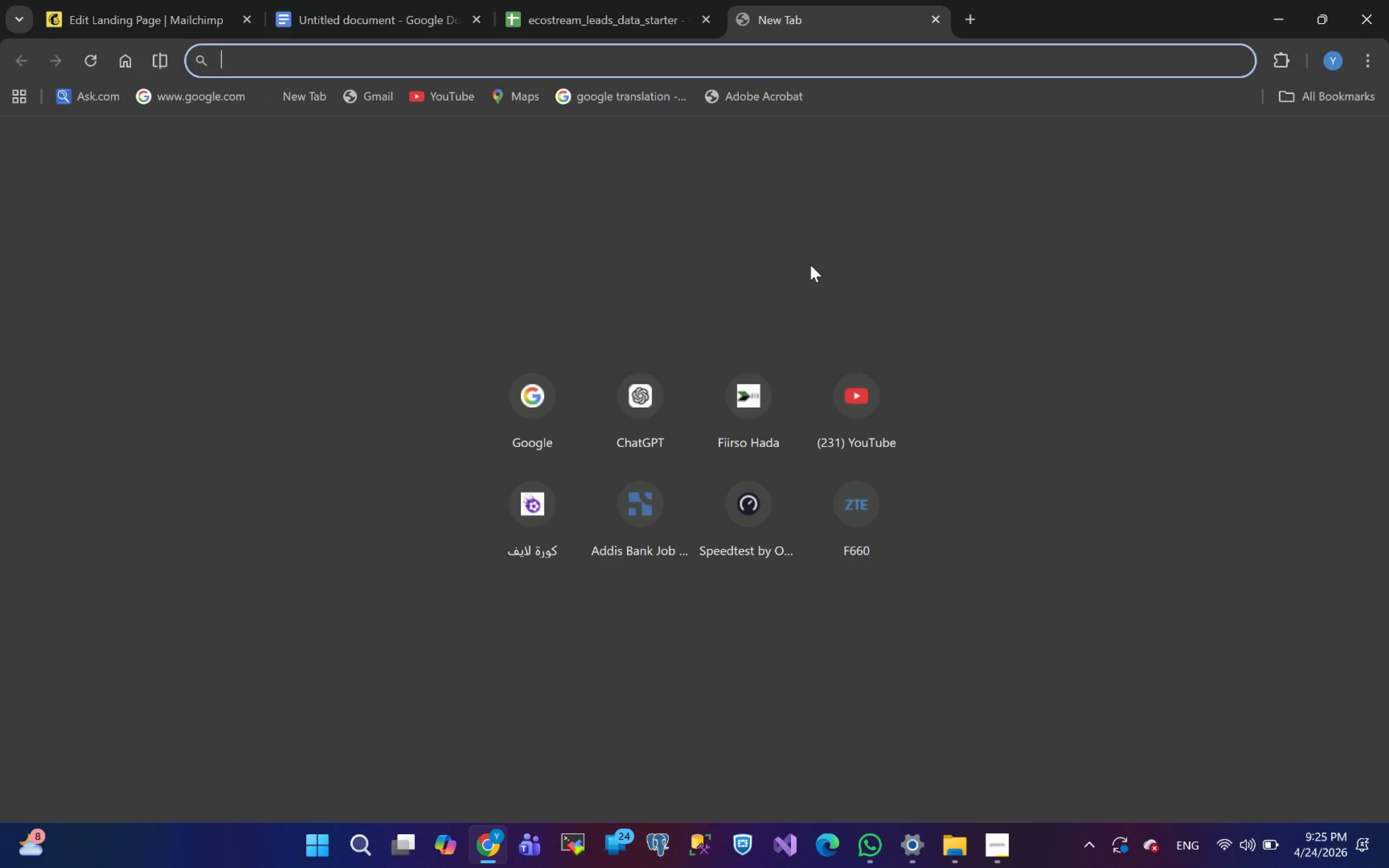 
left_click([537, 435])
 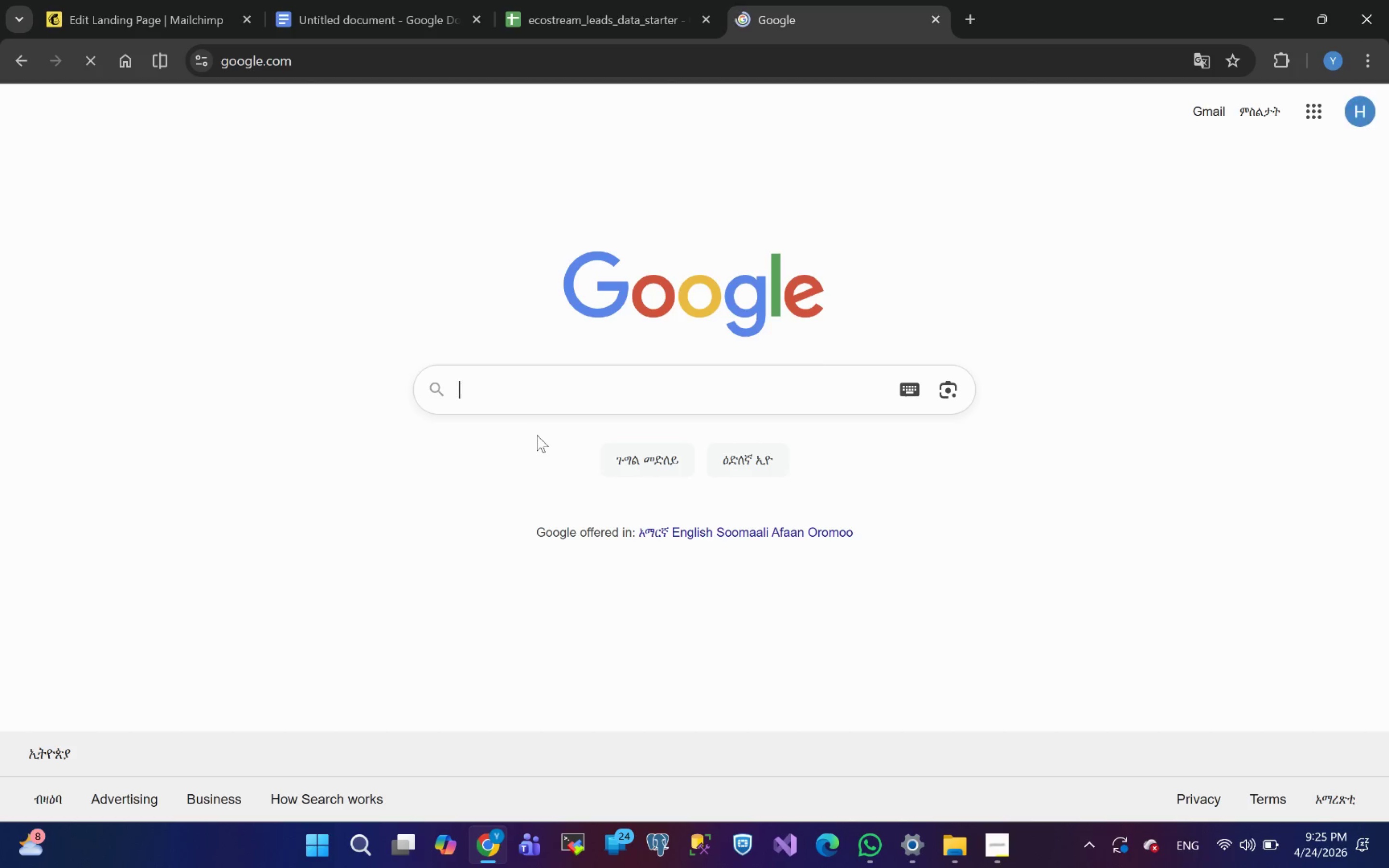 
key(Control+V)
 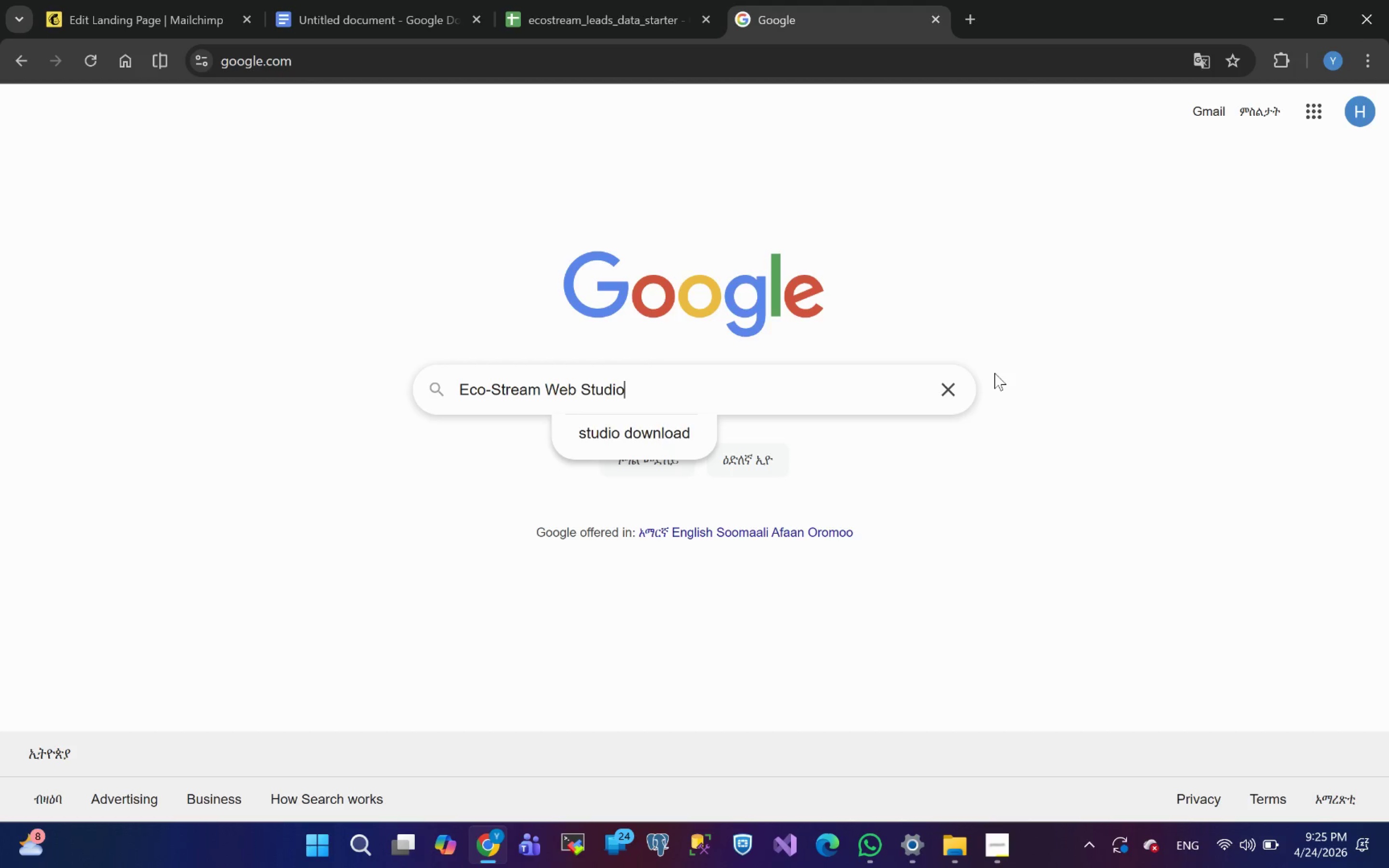 
key(Enter)
 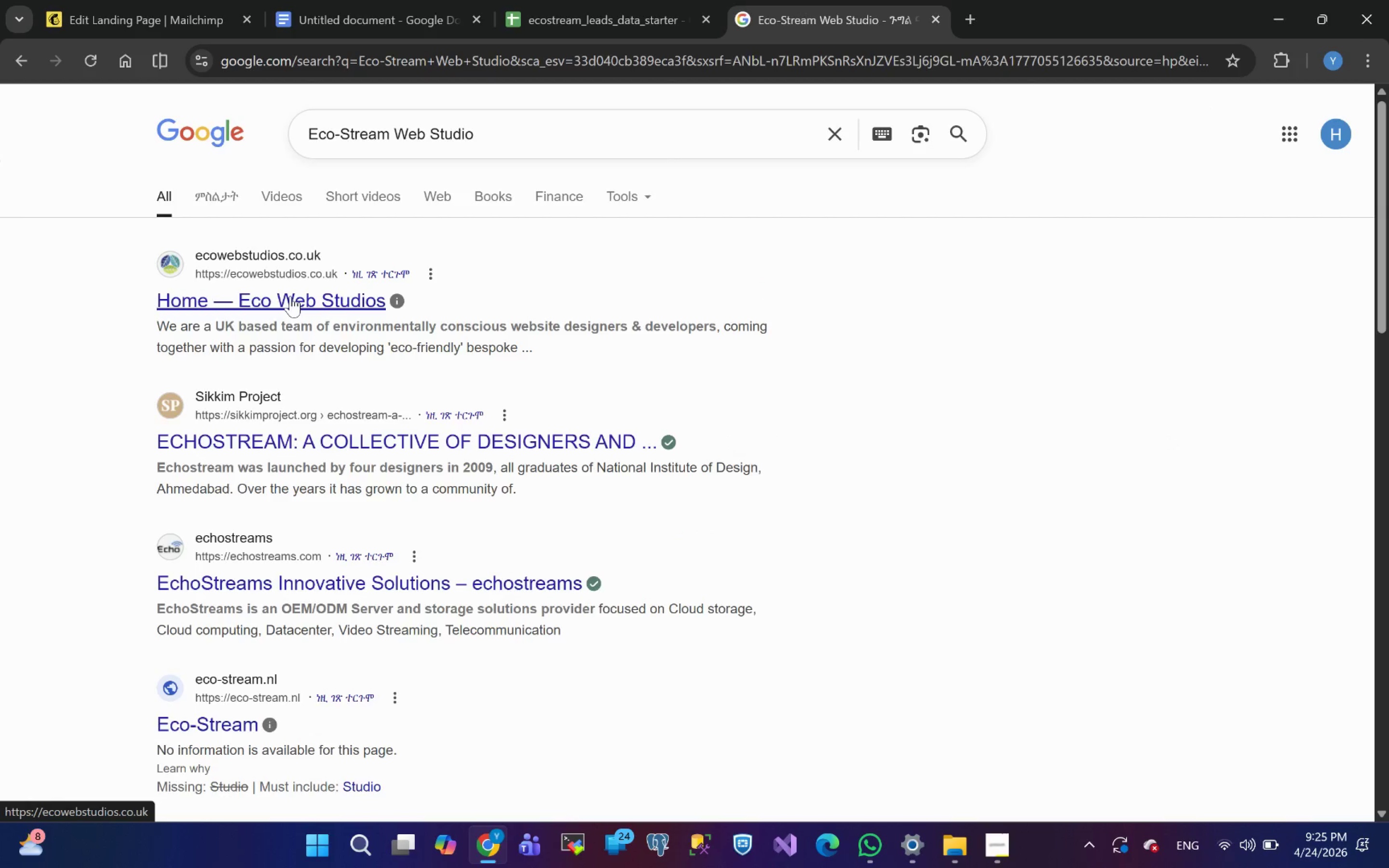 
wait(12.78)
 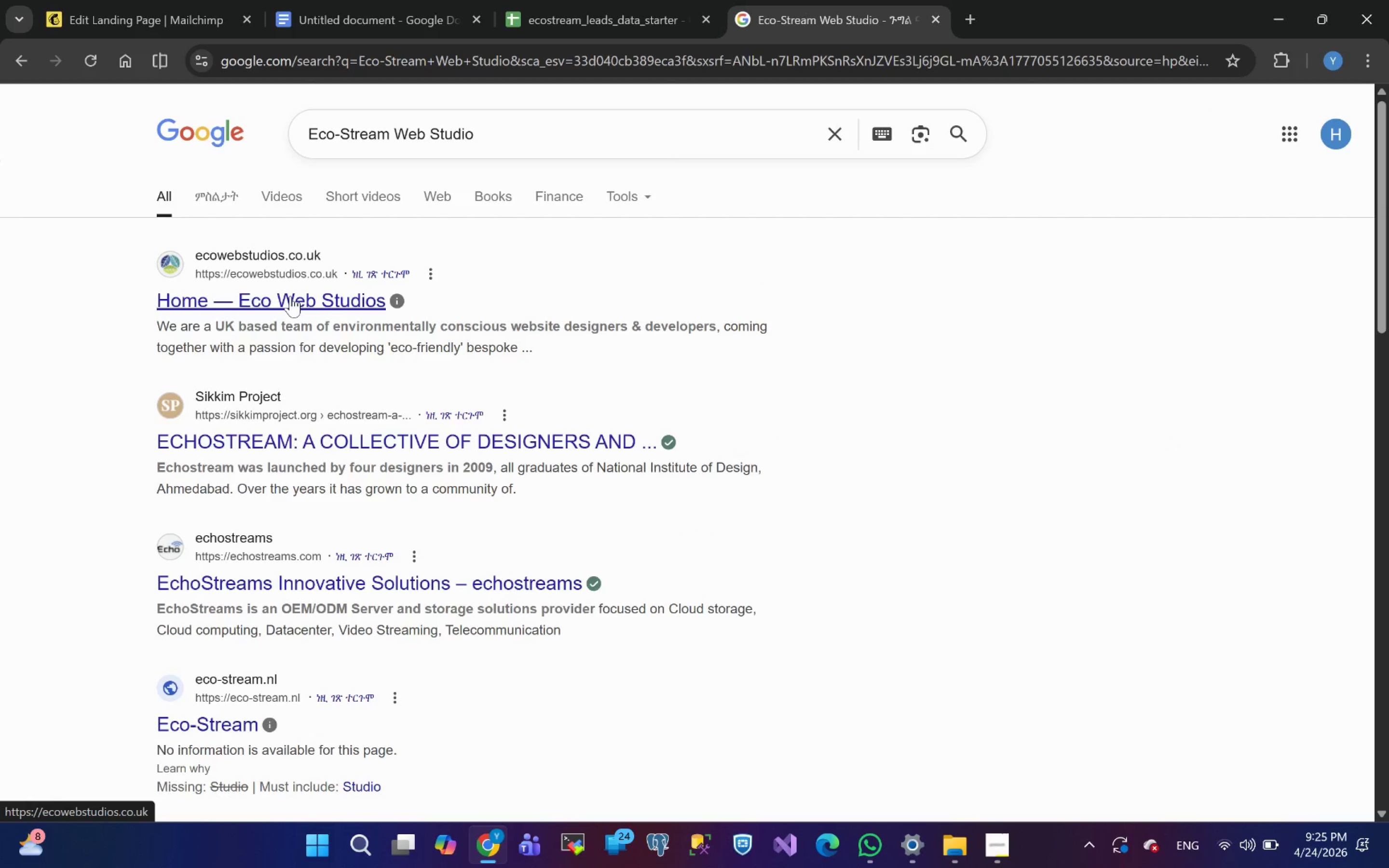 
left_click([283, 300])
 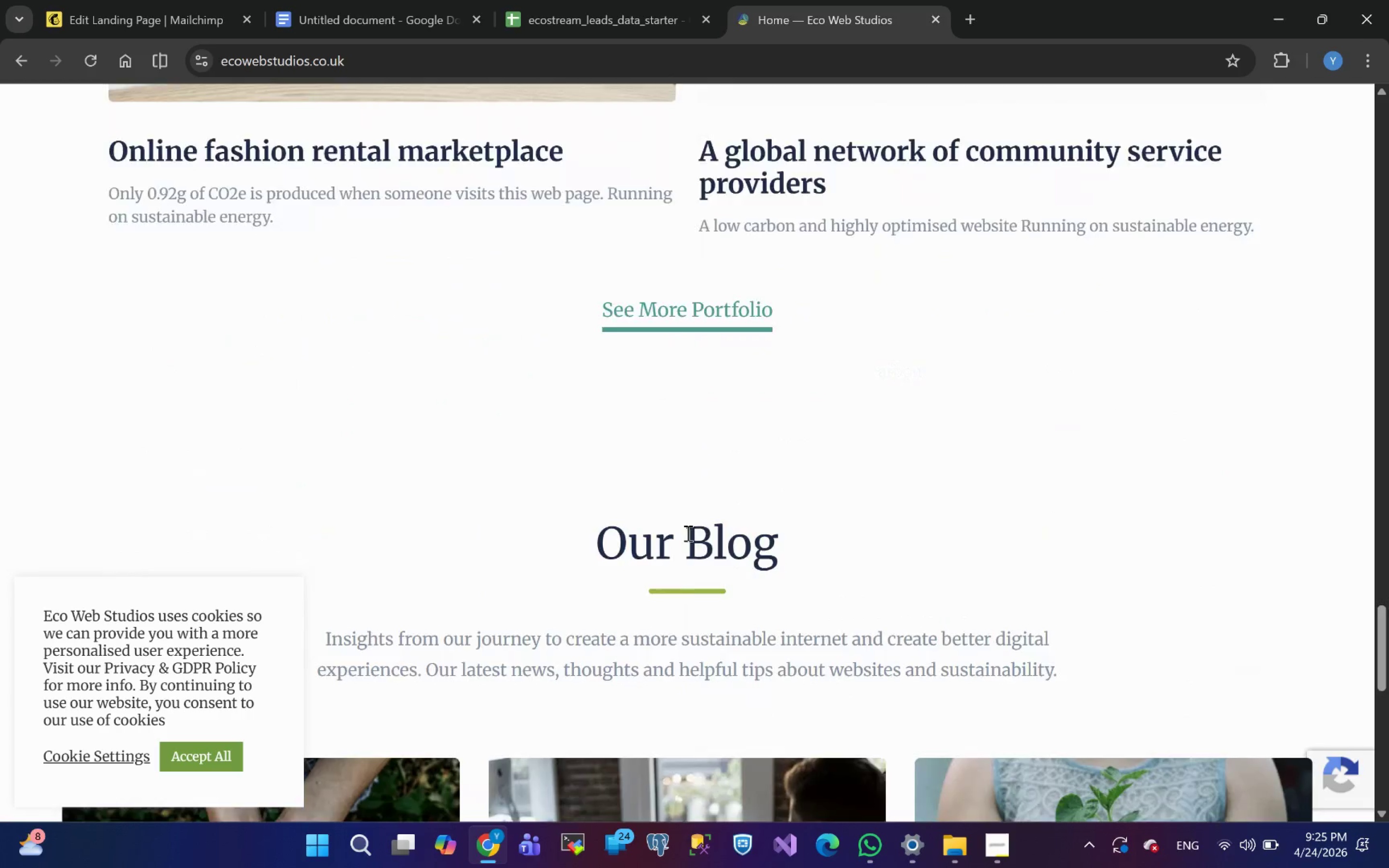 
wait(16.75)
 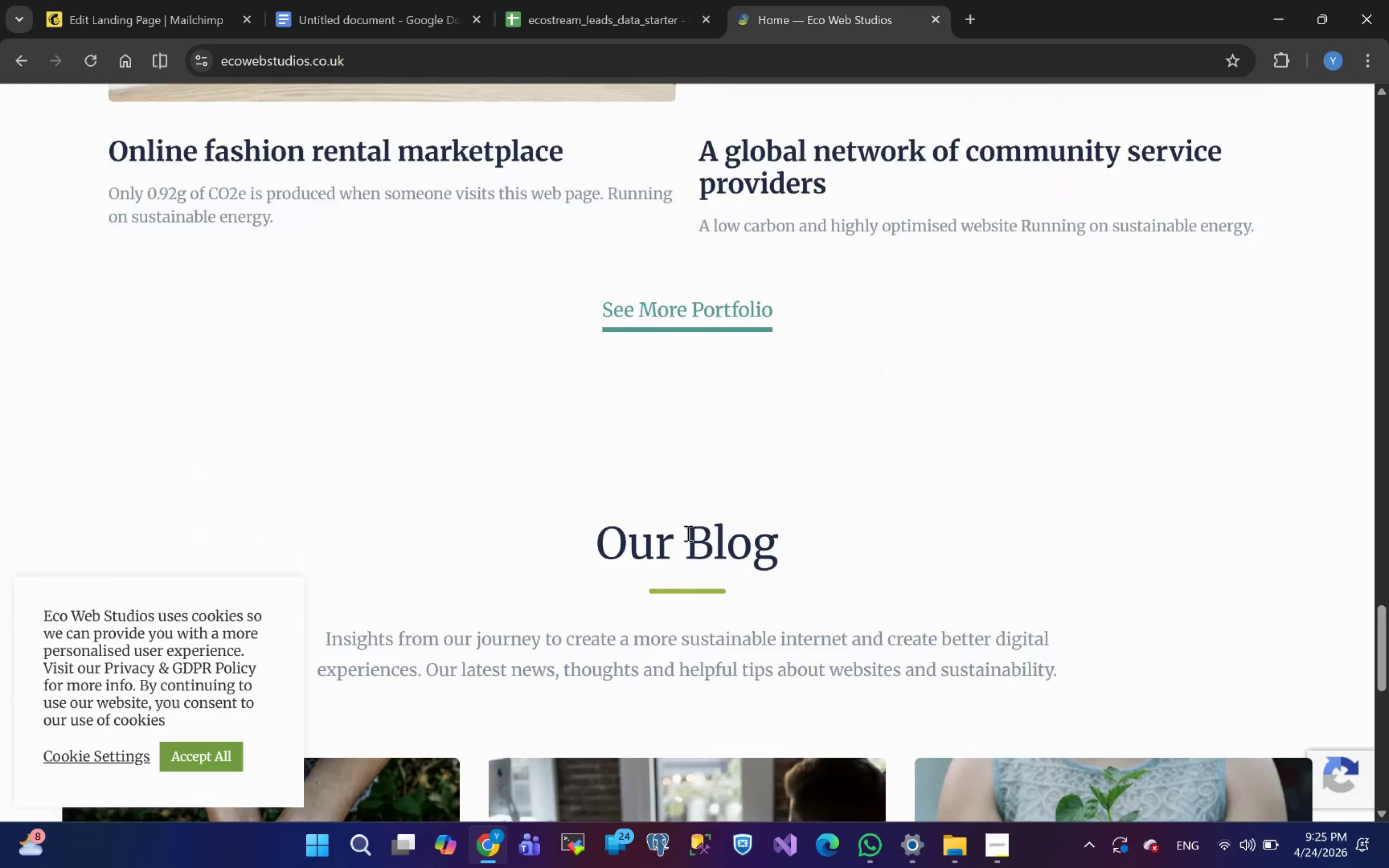 
right_click([804, 9])
 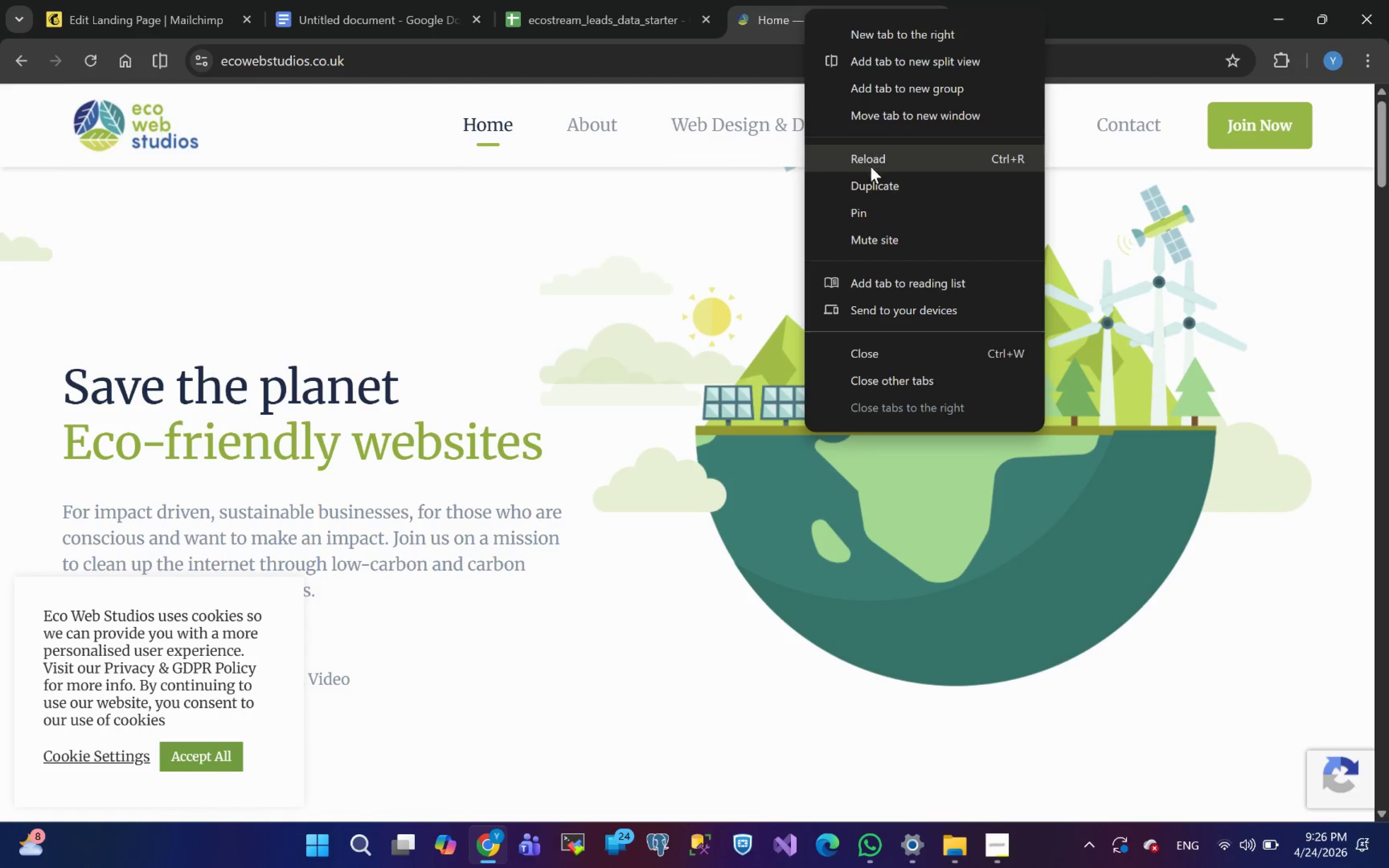 
left_click([864, 192])
 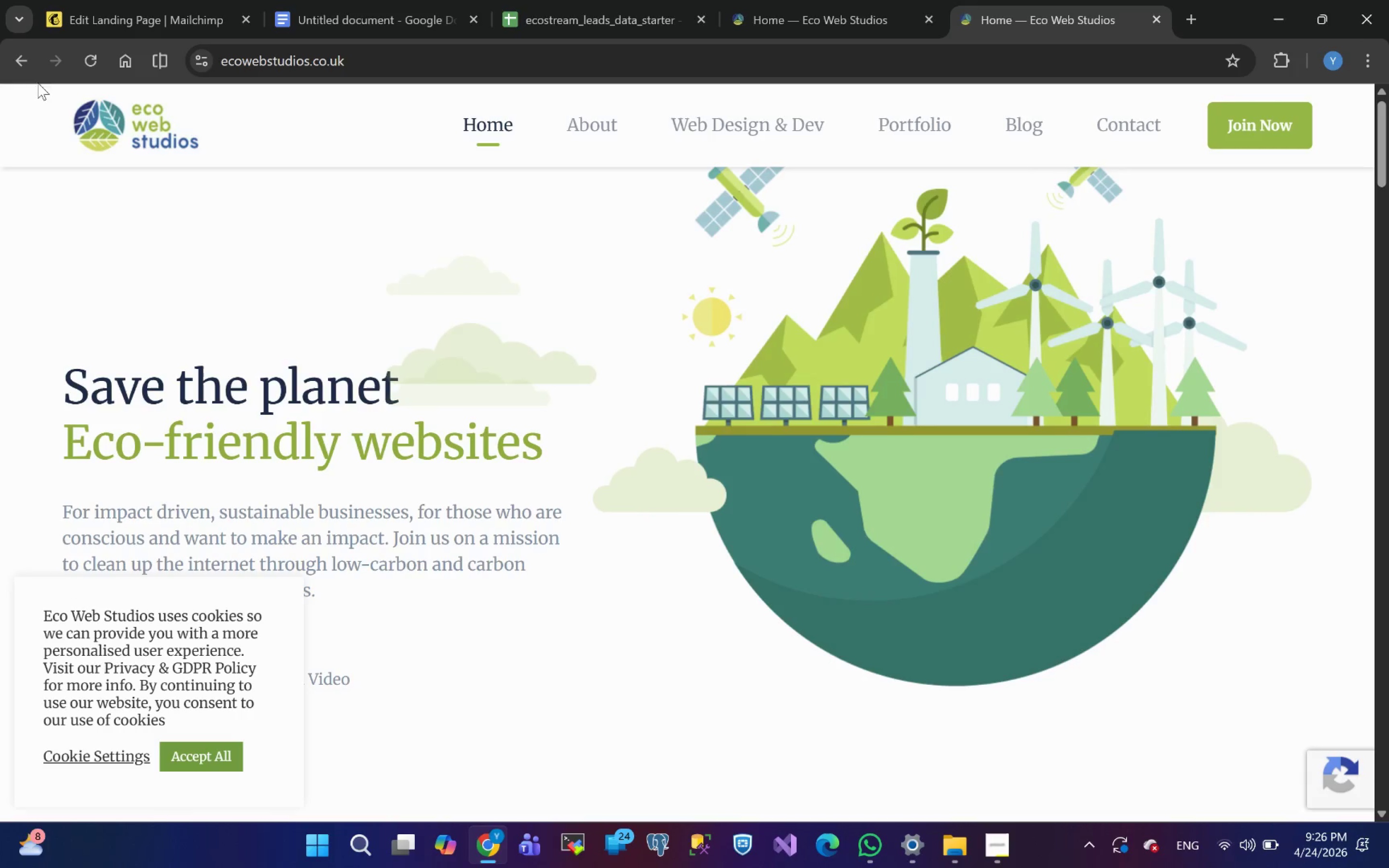 
left_click([18, 65])
 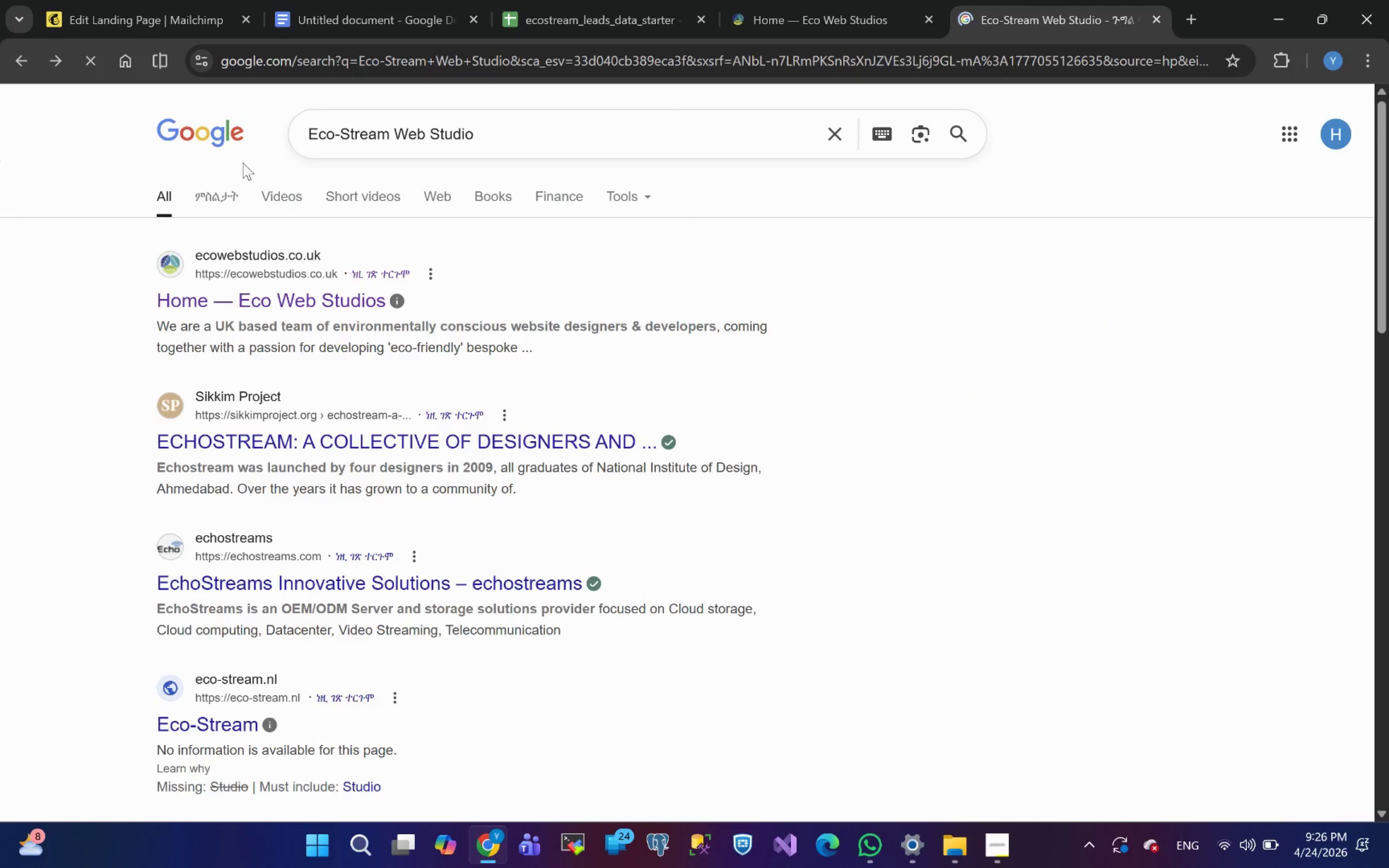 
left_click([207, 208])
 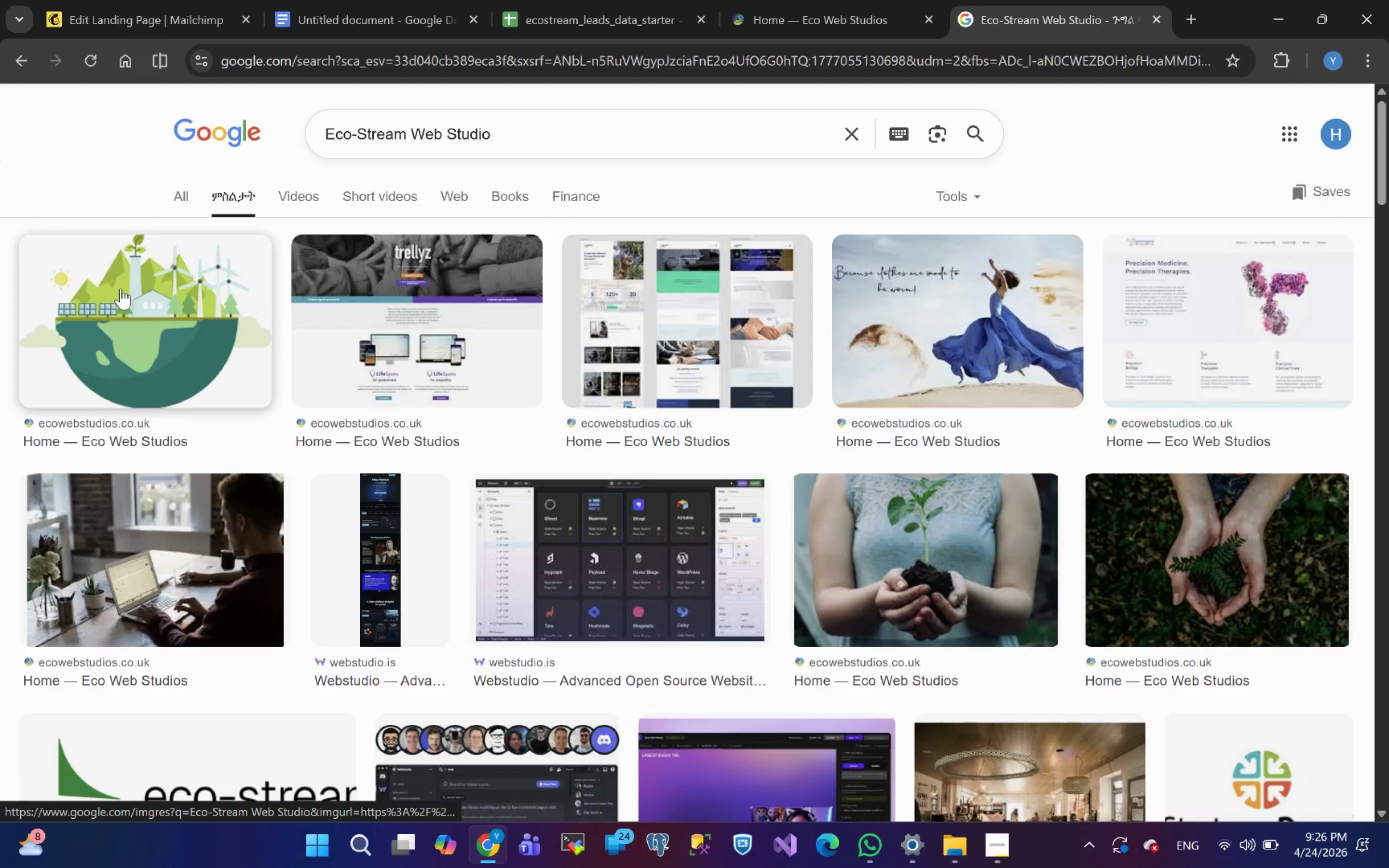 
left_click([116, 292])
 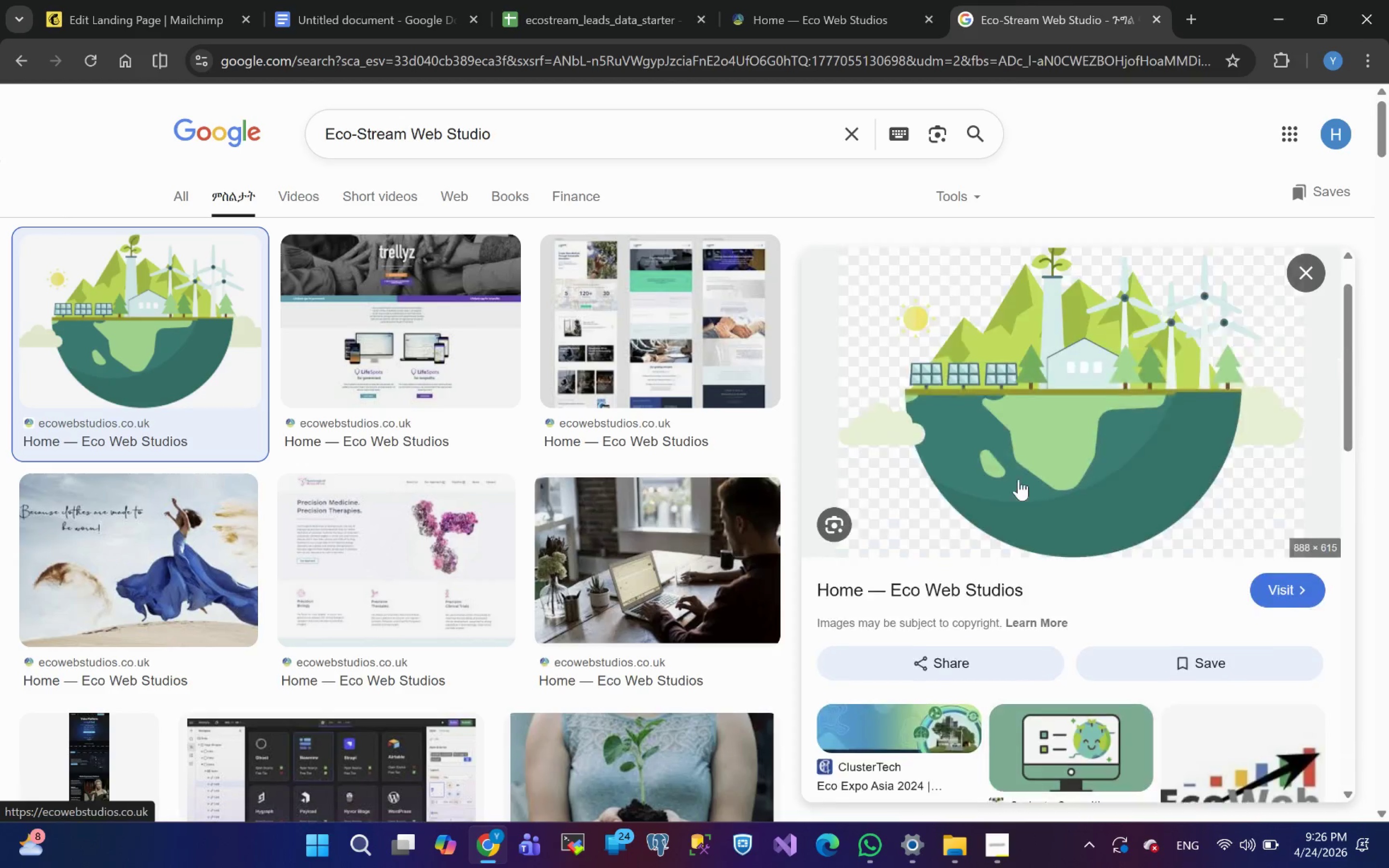 
wait(5.06)
 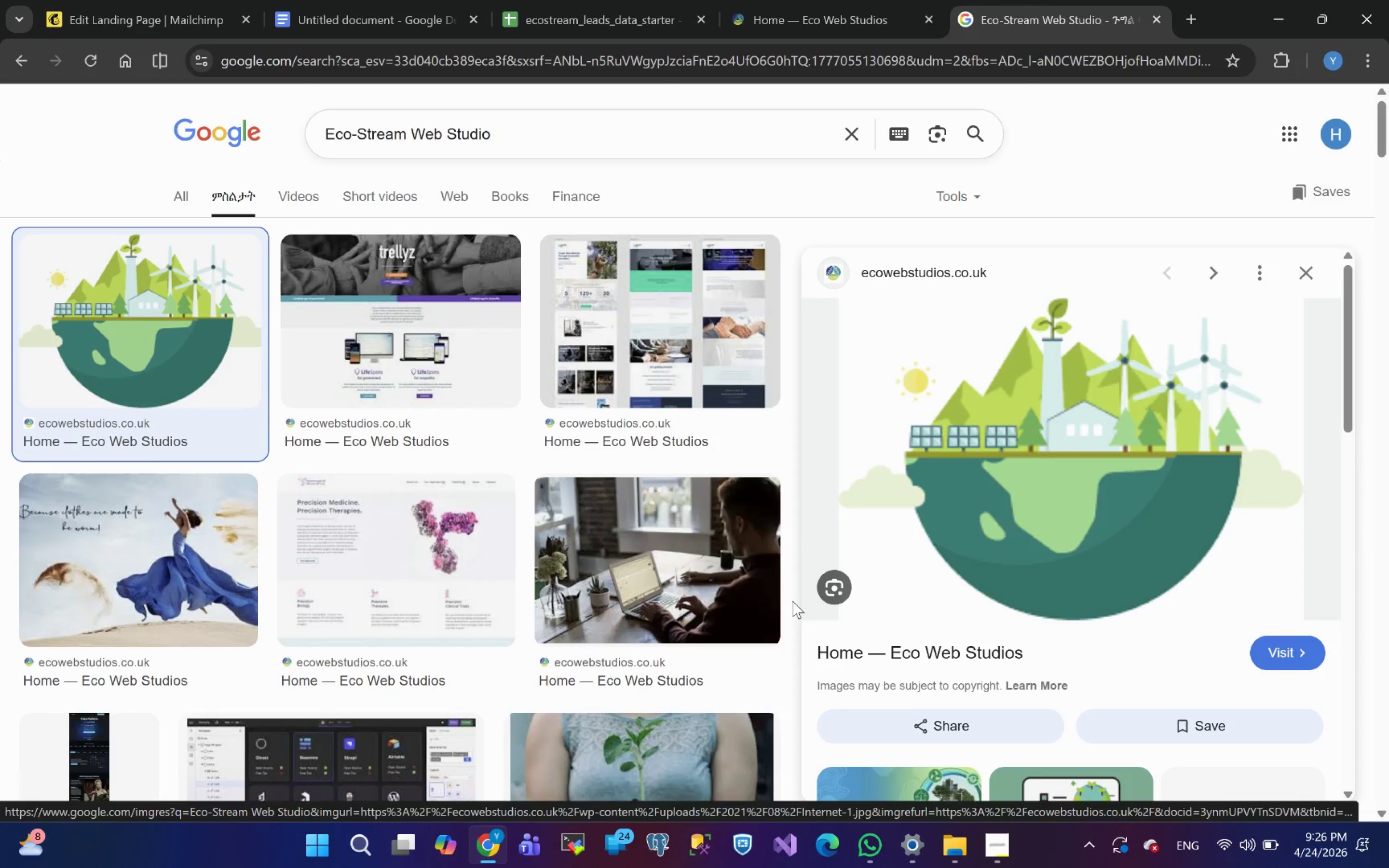 
right_click([1088, 429])
 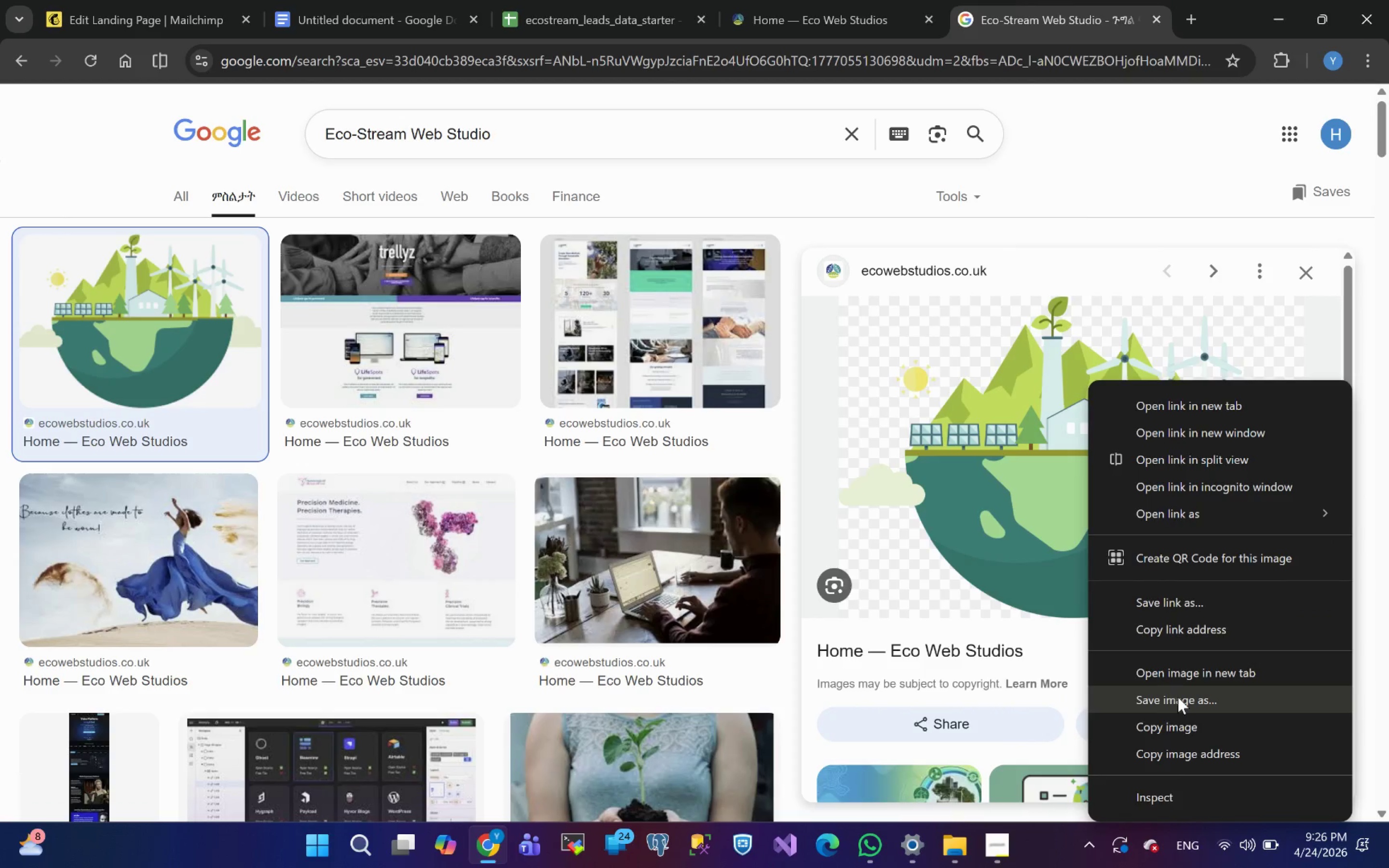 
left_click([1167, 700])
 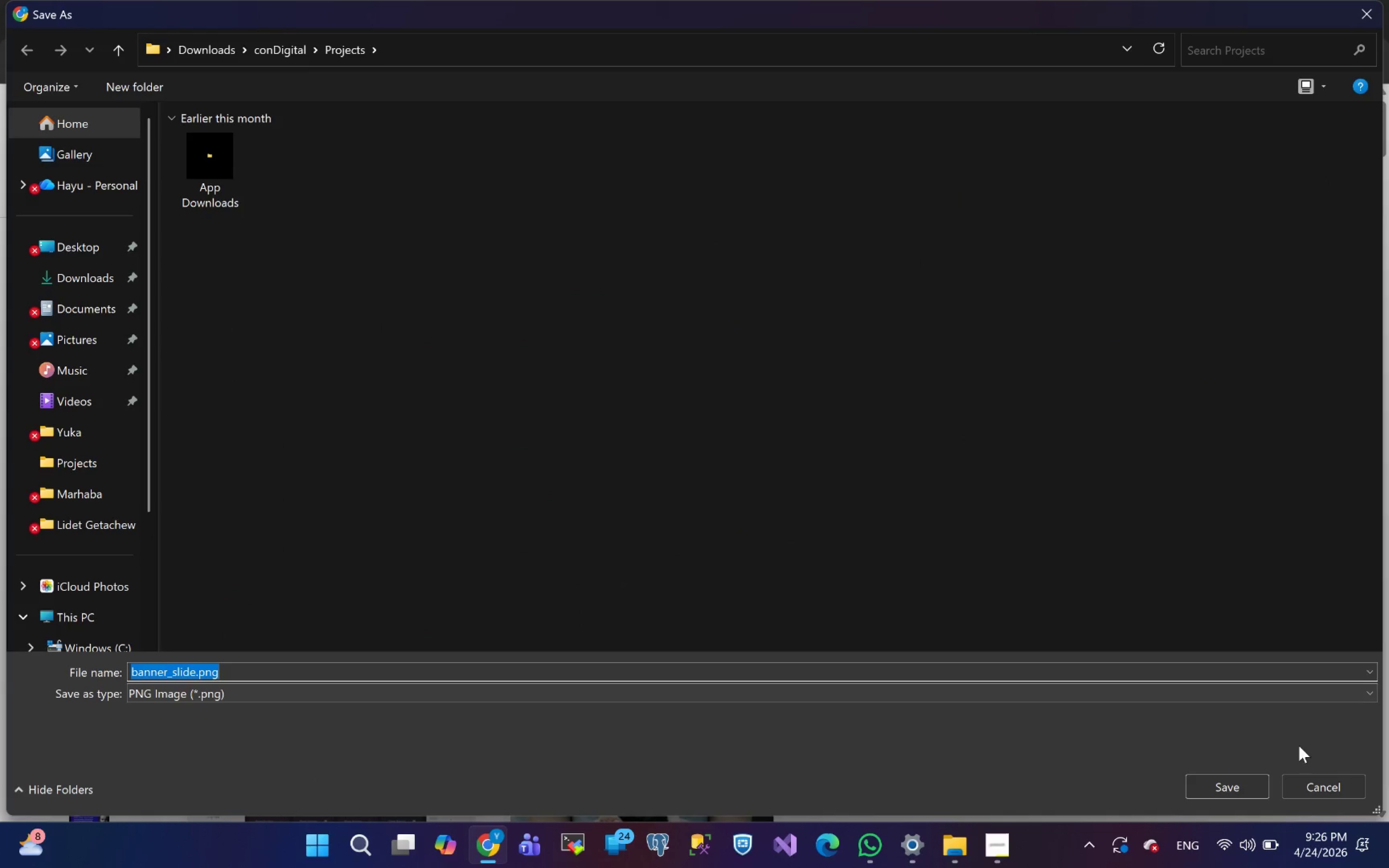 
left_click([1224, 786])
 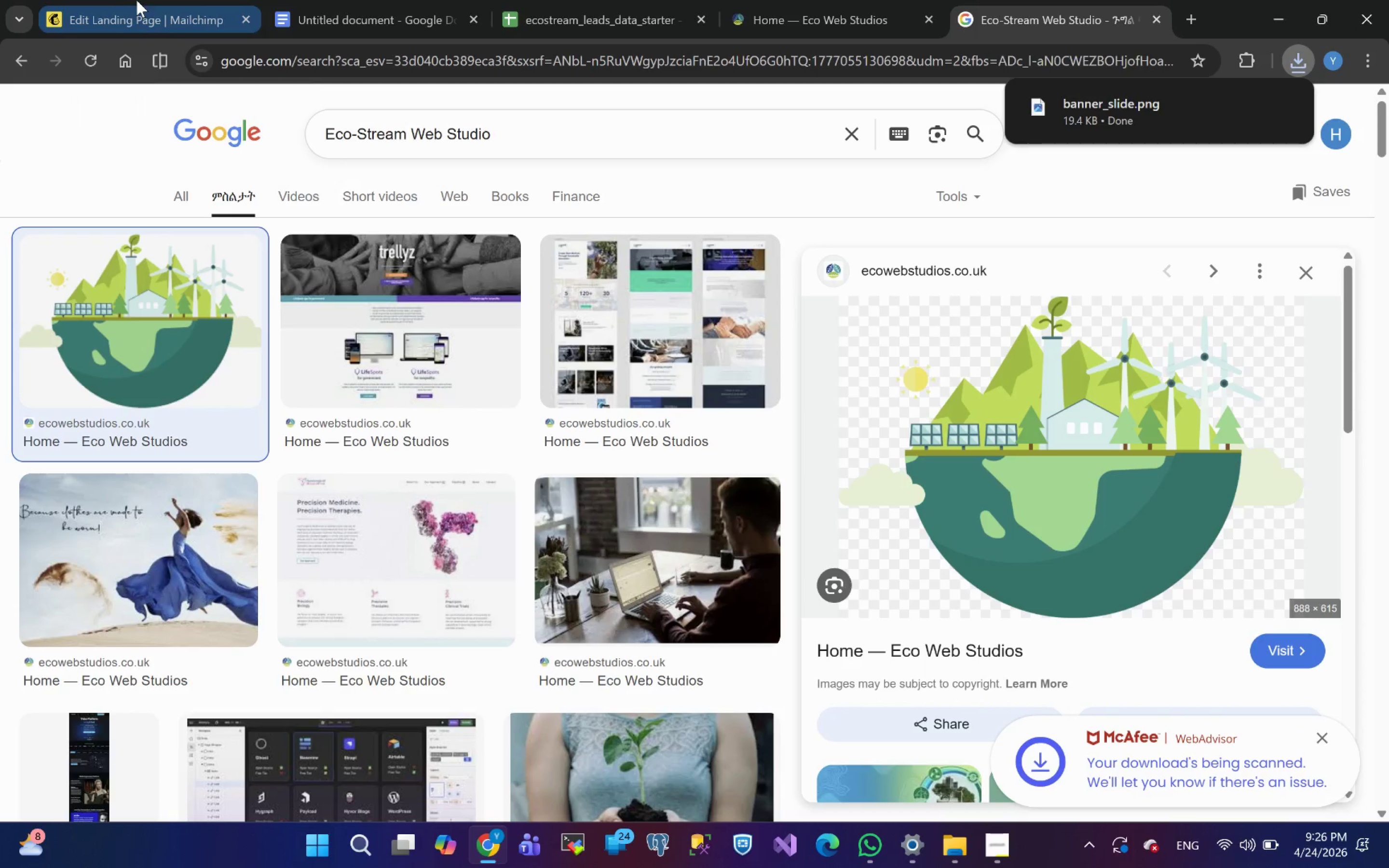 
left_click([85, 1])
 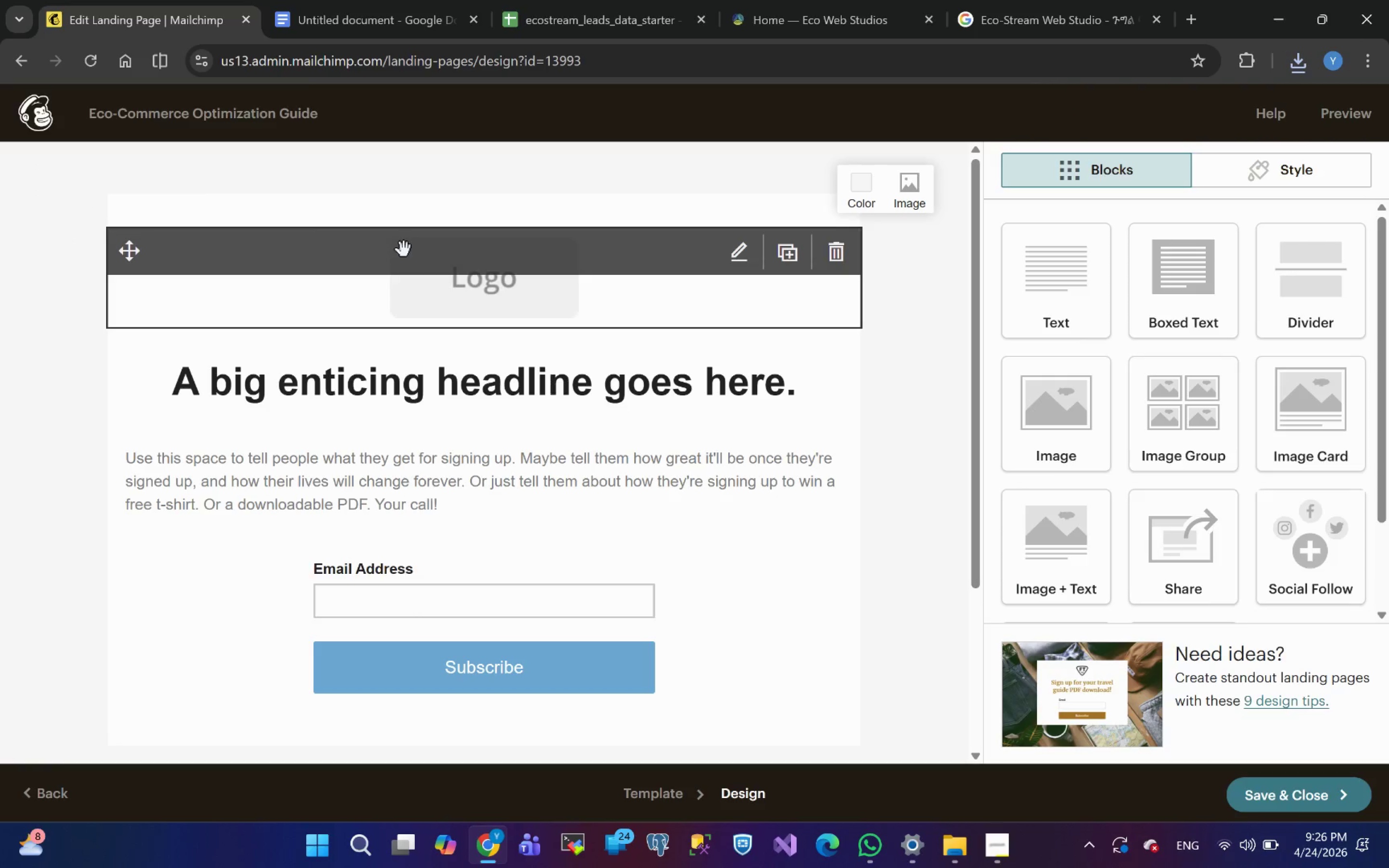 
left_click([477, 295])
 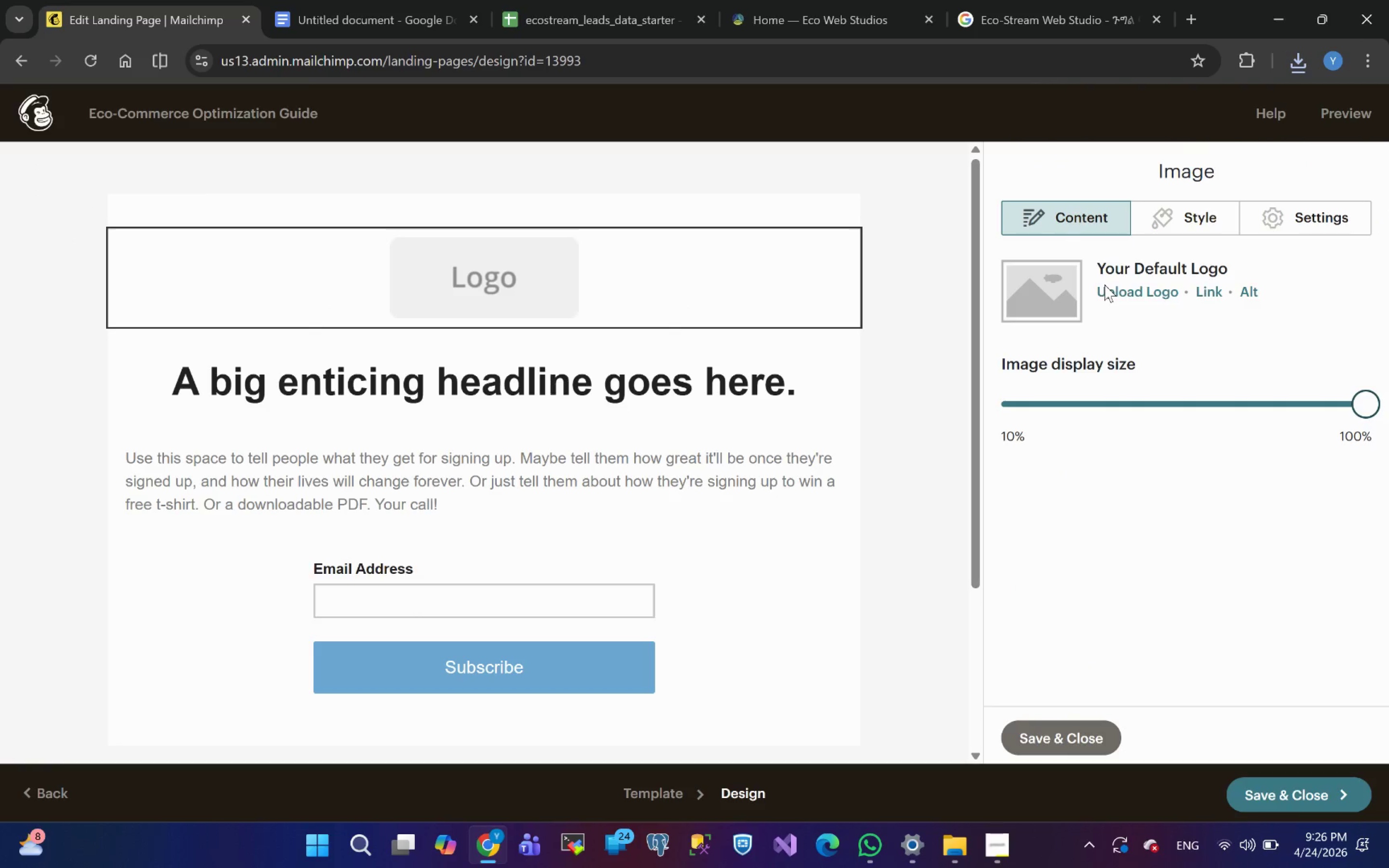 
left_click([1157, 288])
 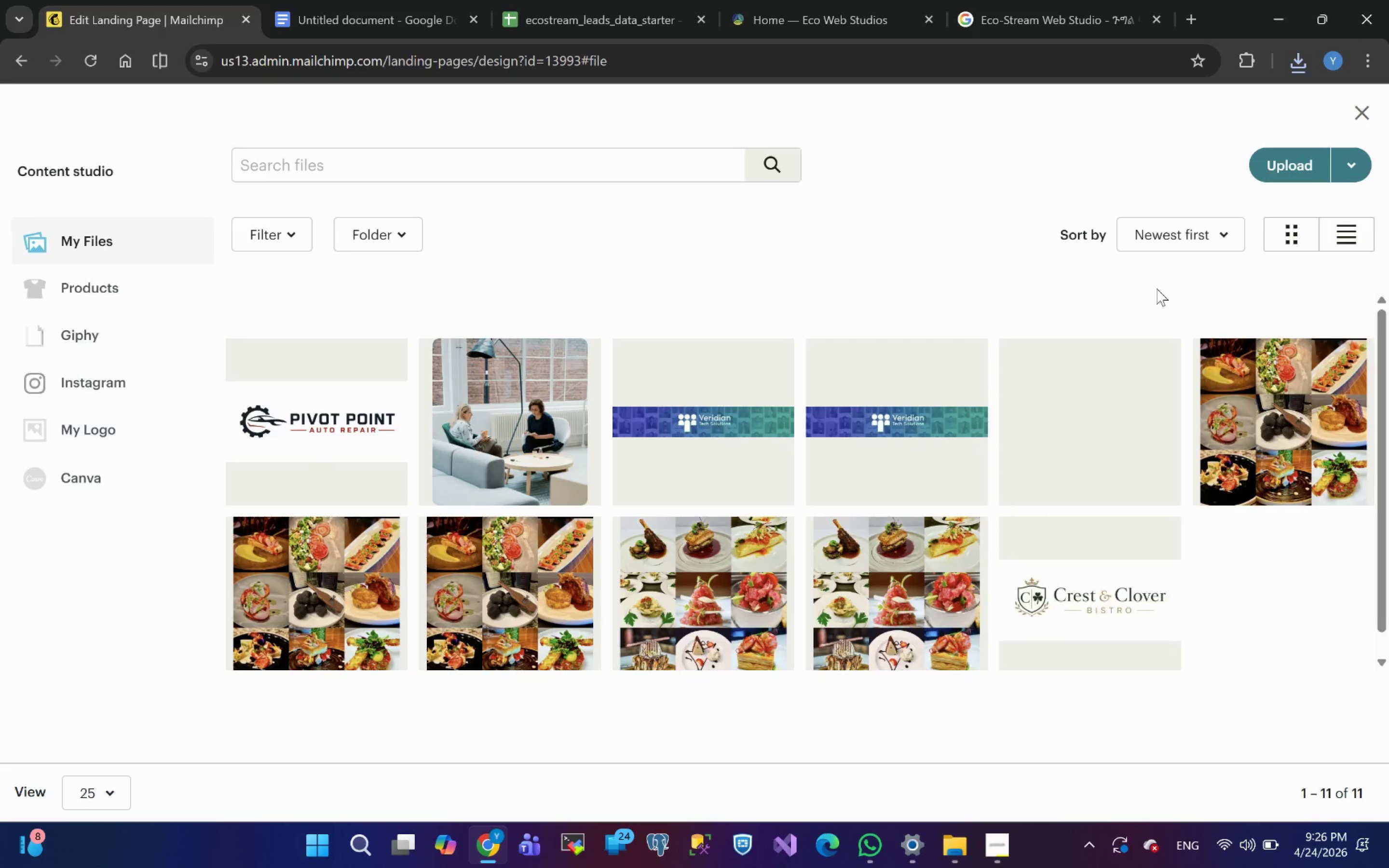 
wait(15.54)
 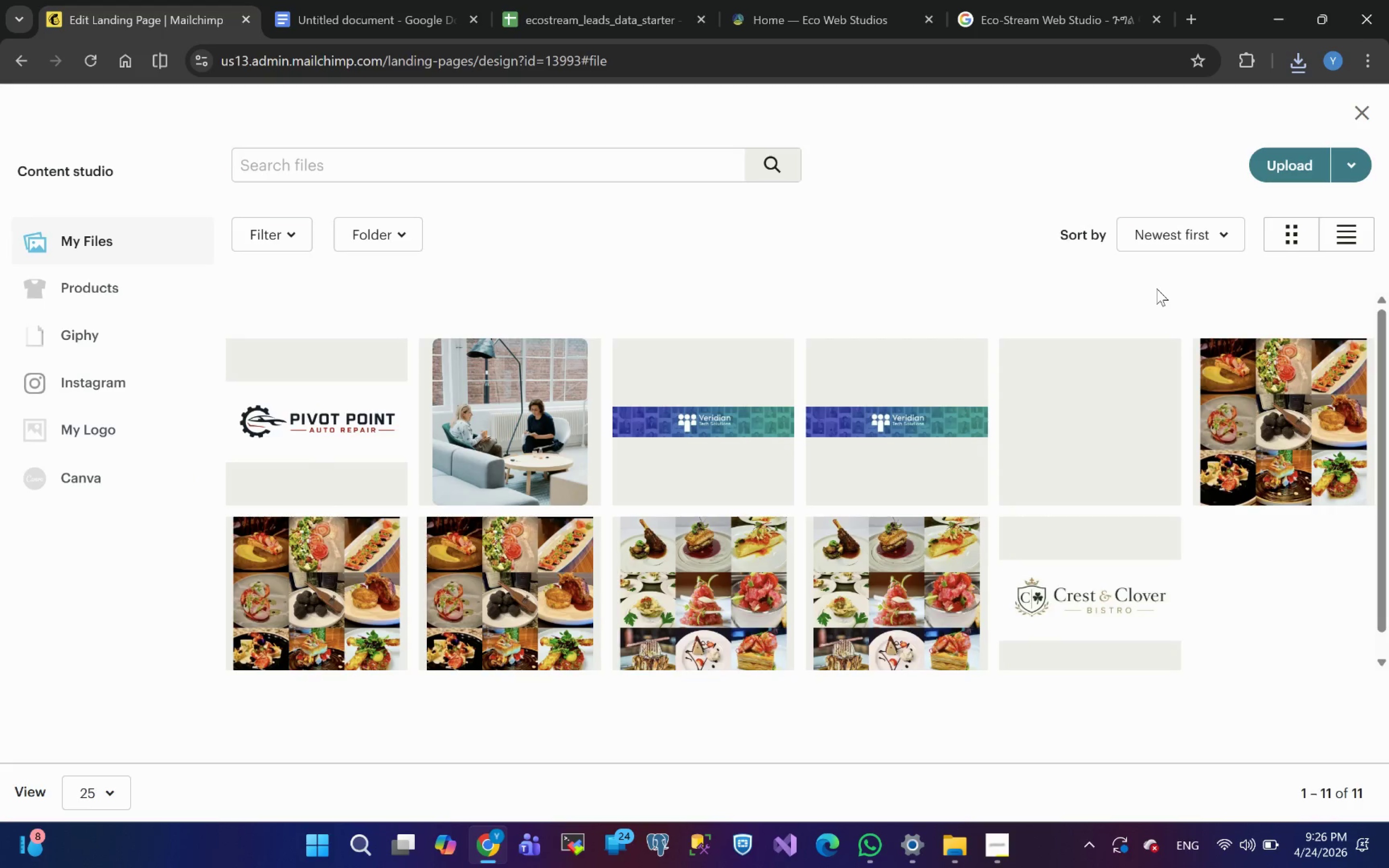 
left_click([1293, 165])
 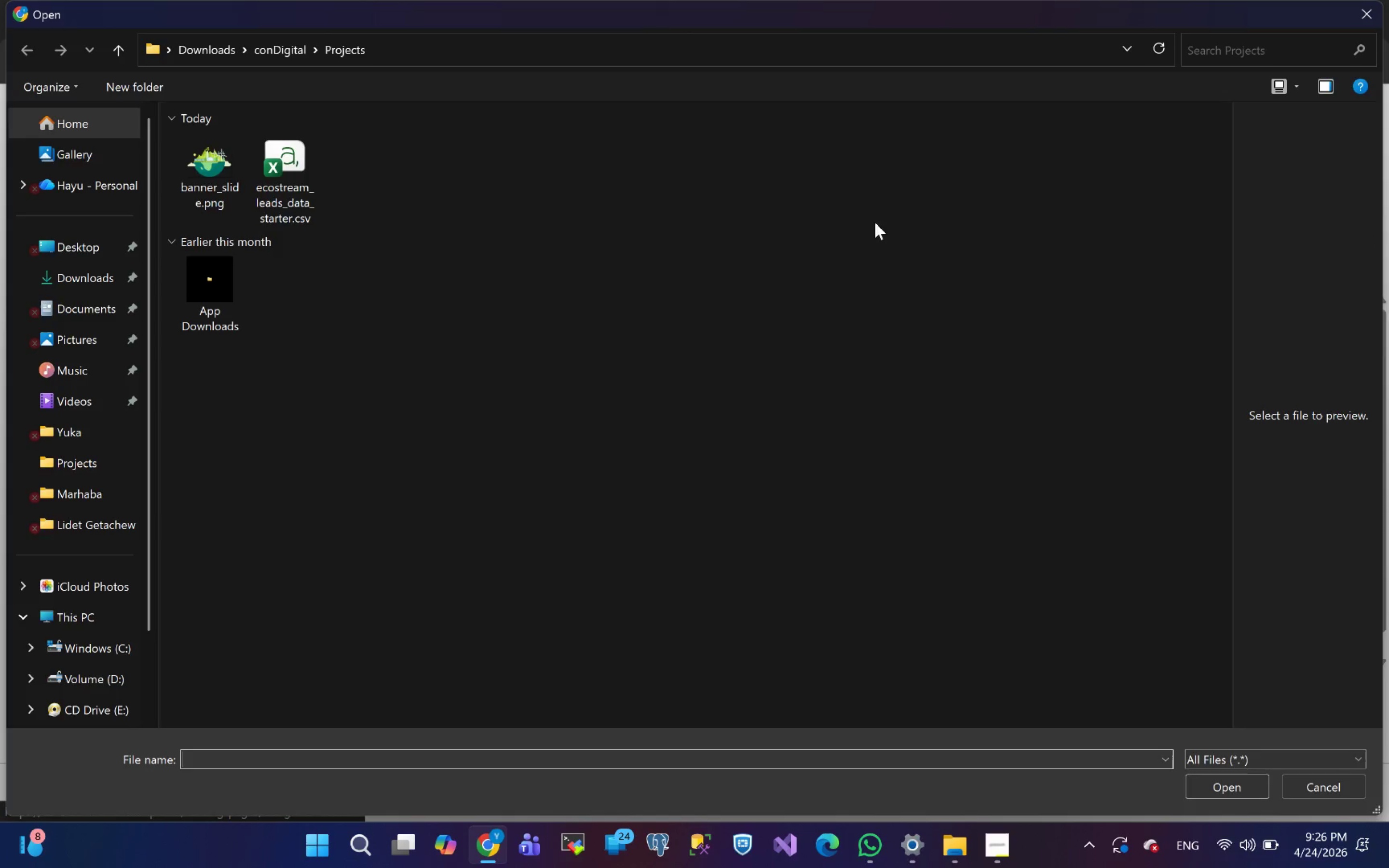 
left_click([222, 200])
 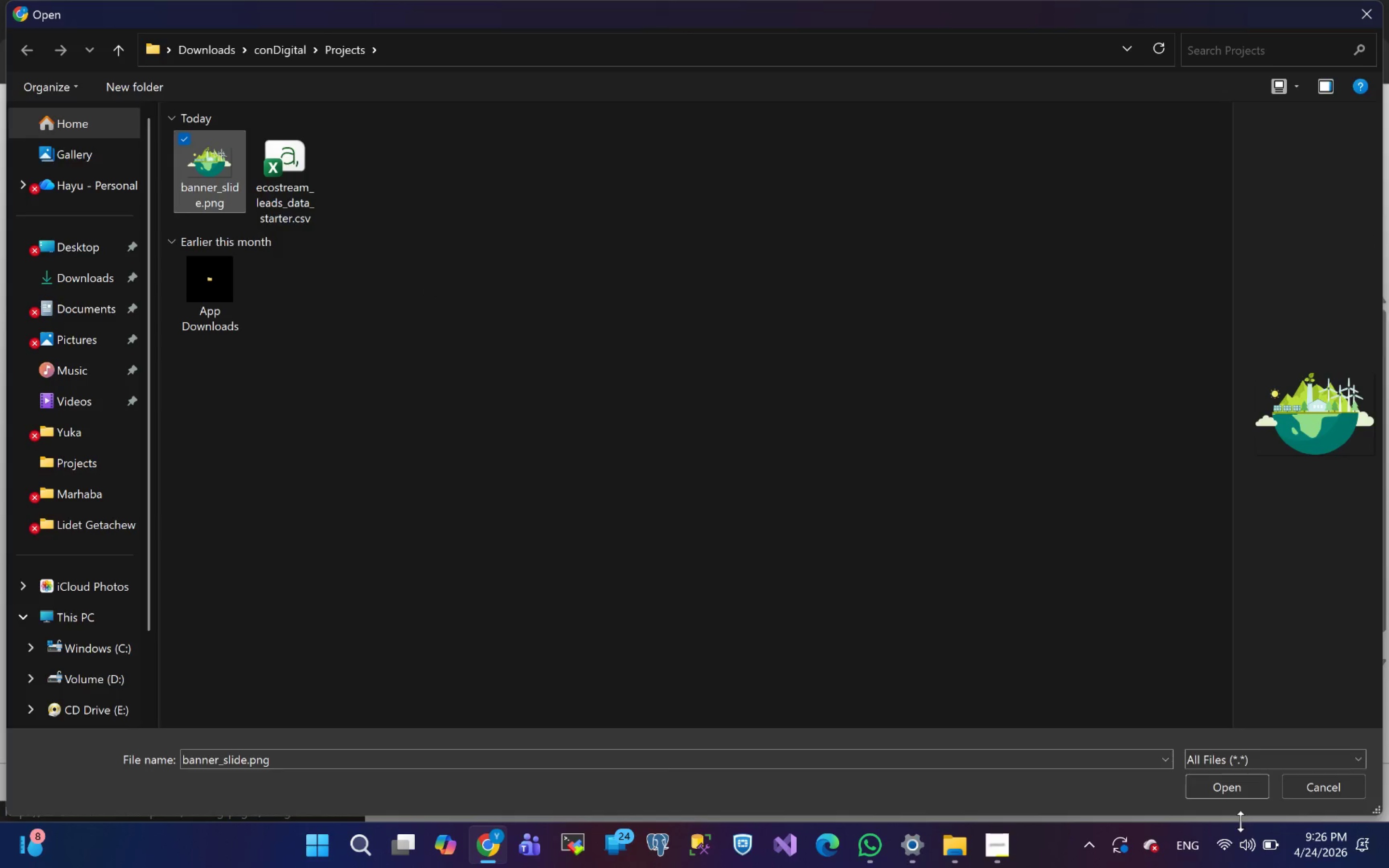 
left_click([1215, 784])
 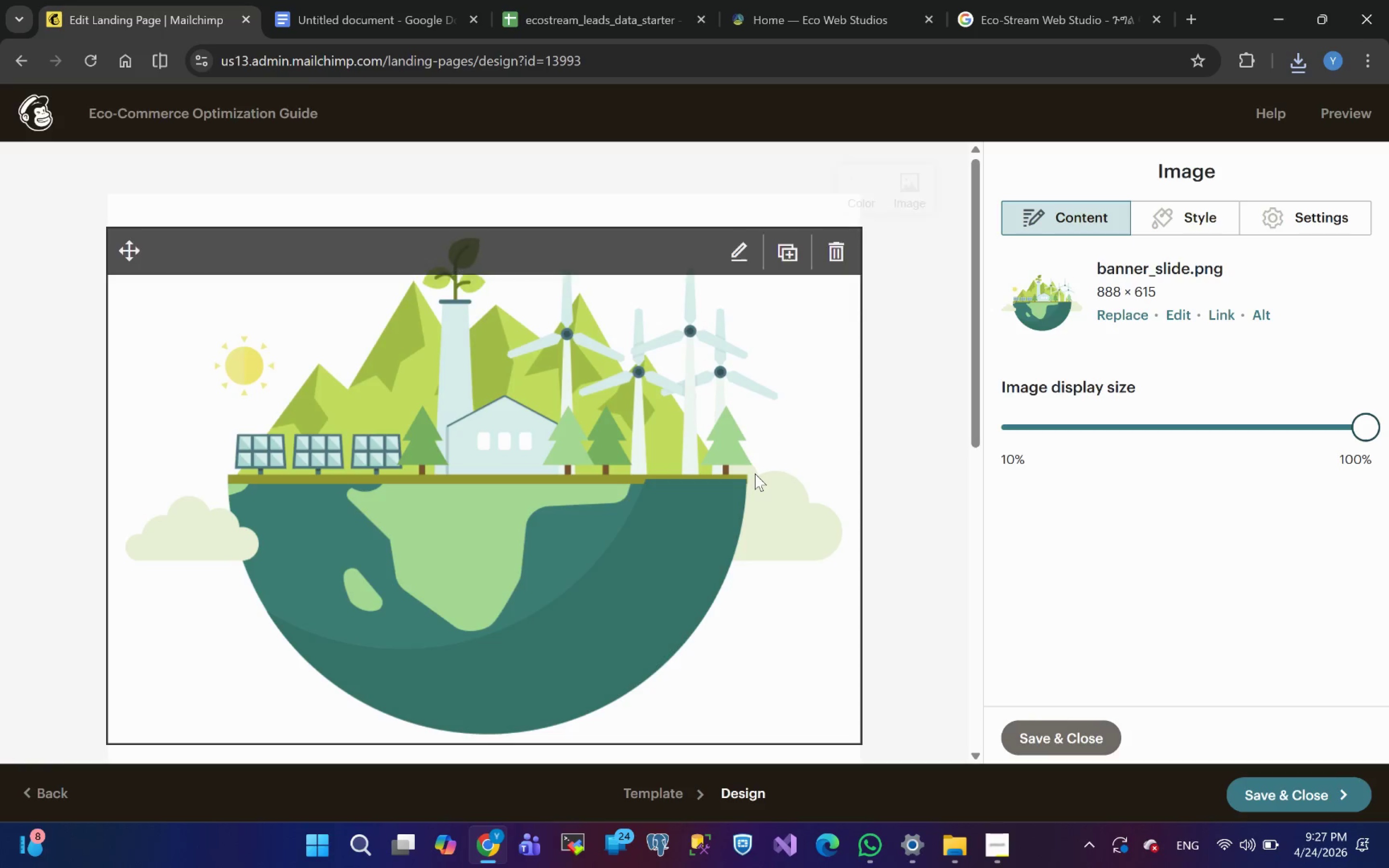 
wait(18.7)
 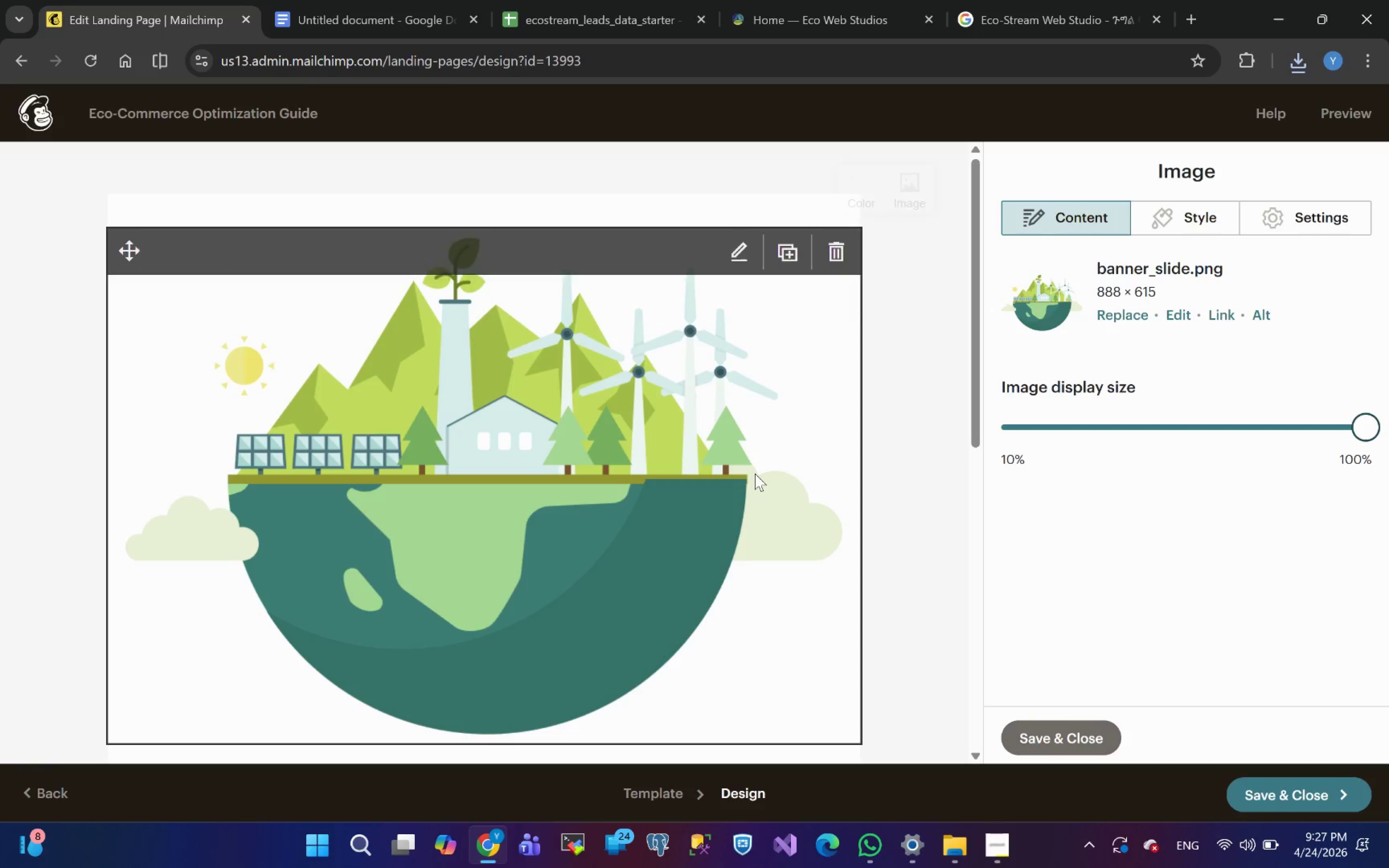 
left_click_drag(start_coordinate=[1362, 426], to_coordinate=[1036, 399])
 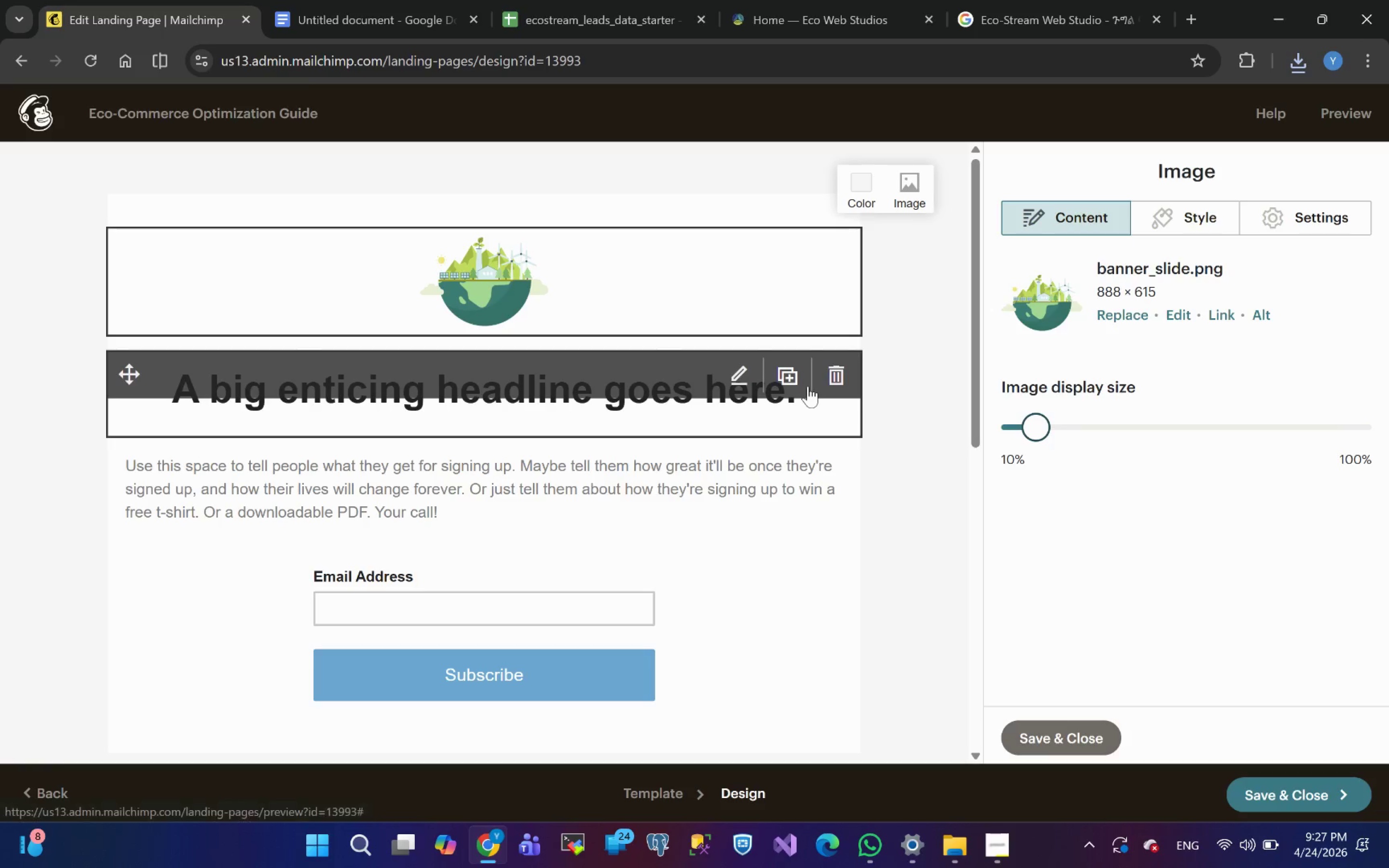 
left_click([932, 498])
 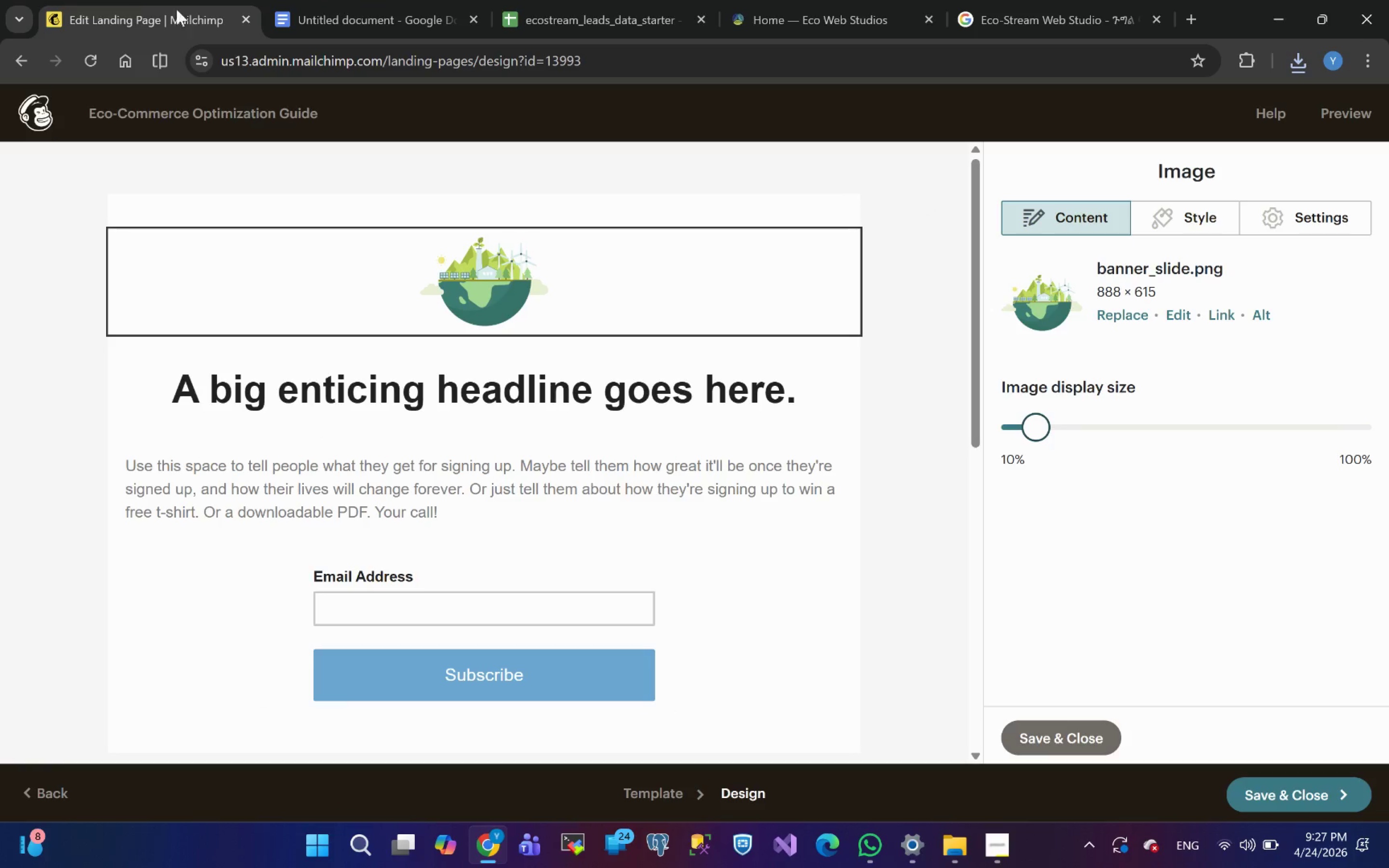 
wait(6.47)
 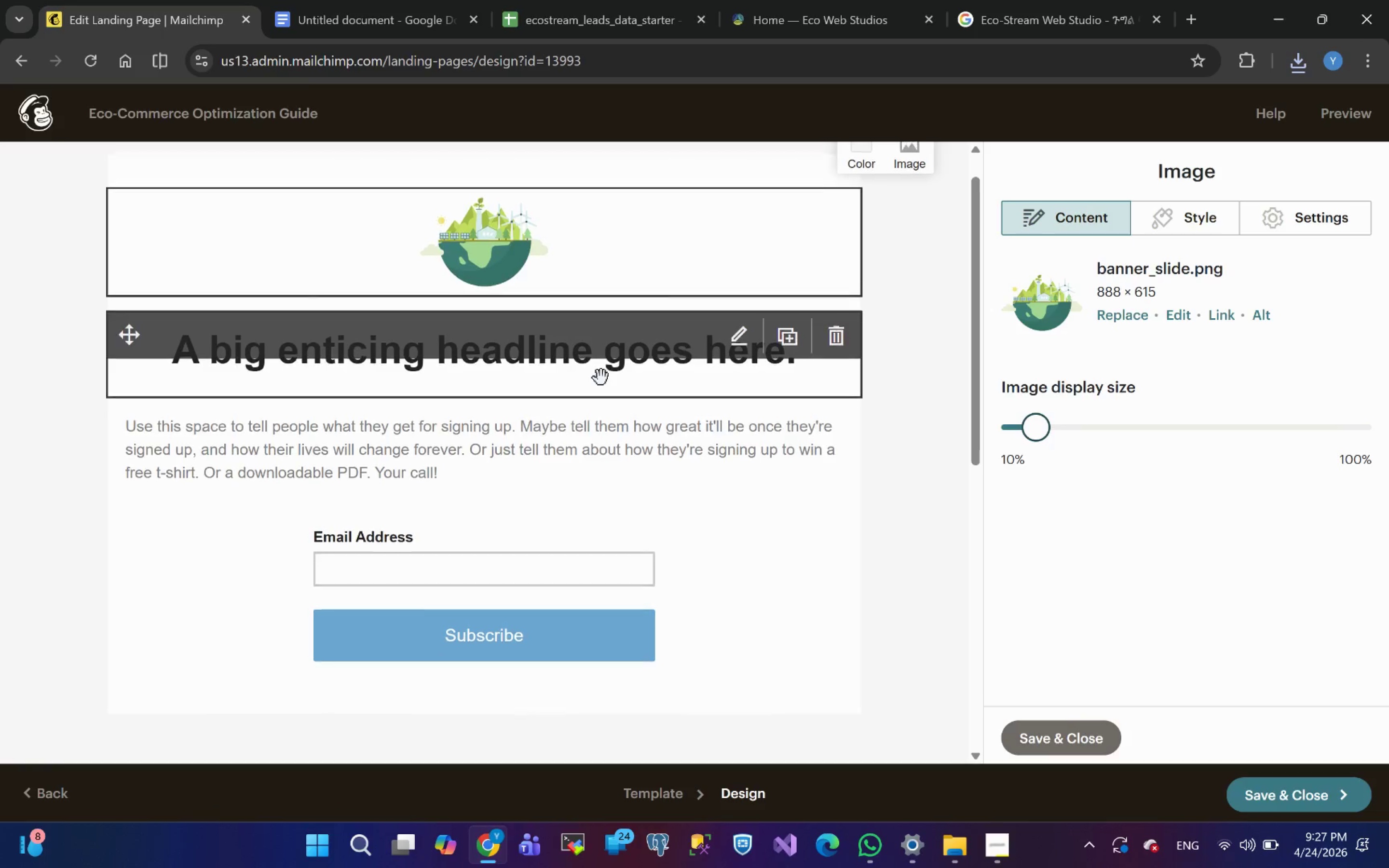 
left_click([785, 14])
 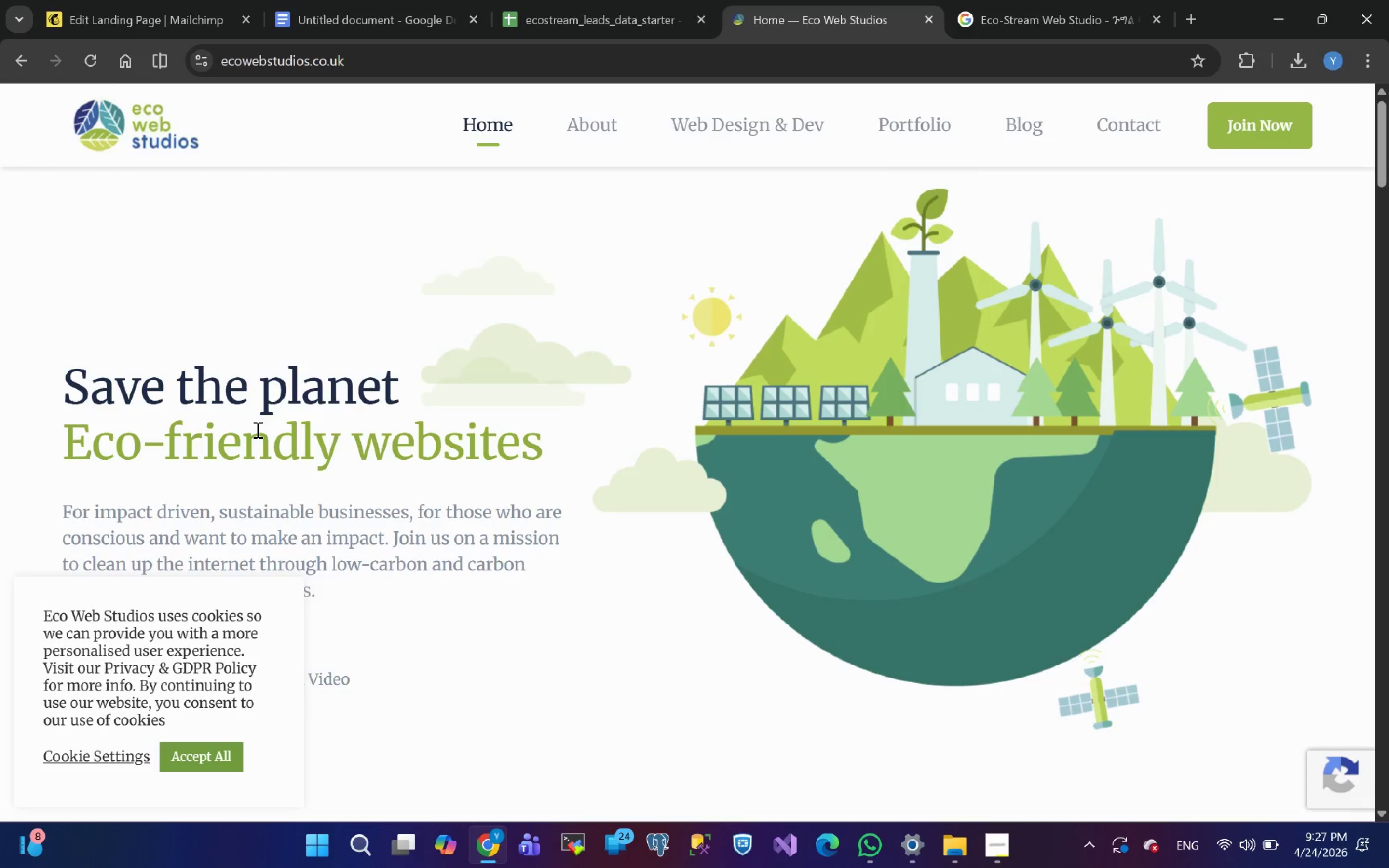 
wait(10.05)
 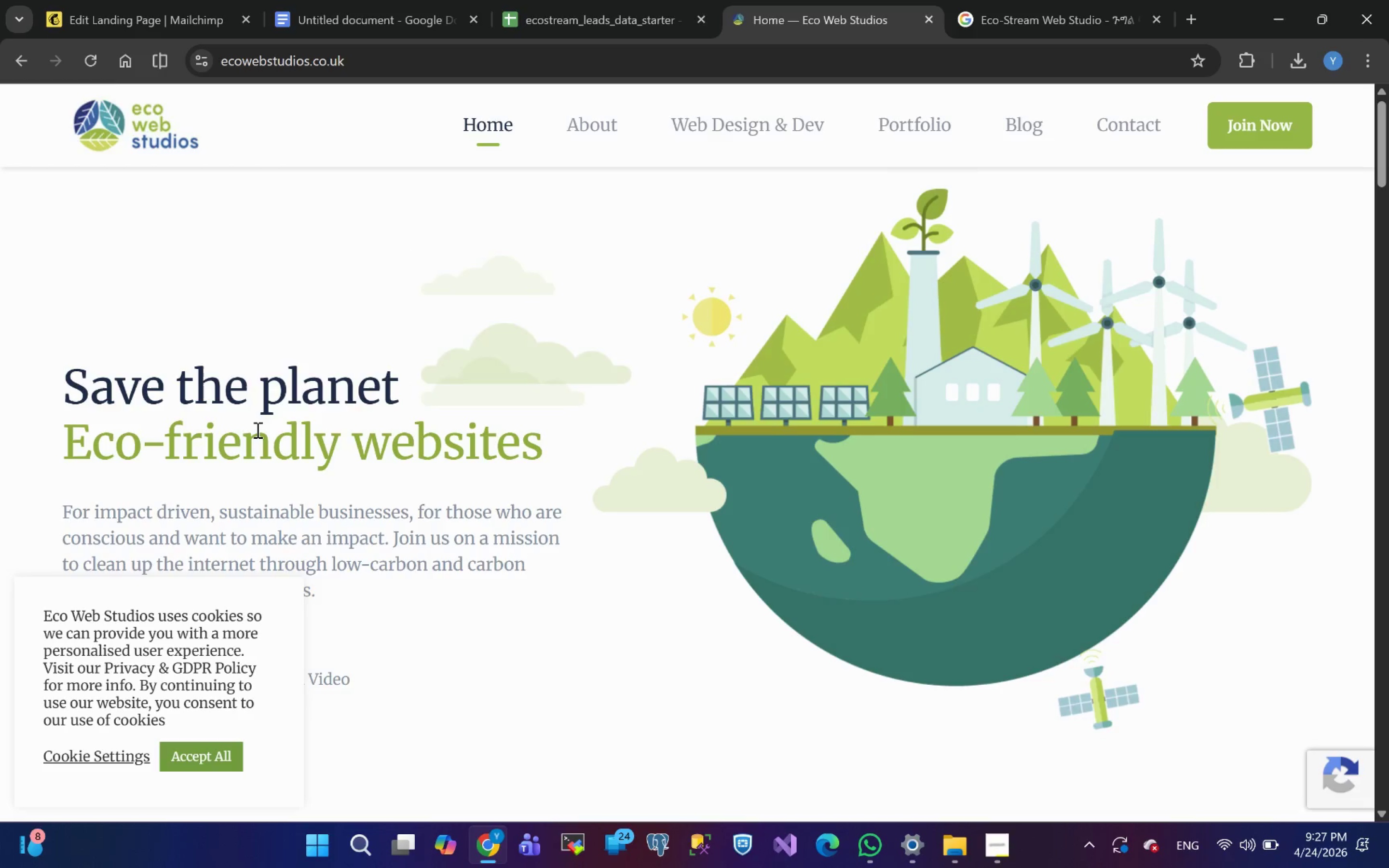 
left_click([999, 862])